 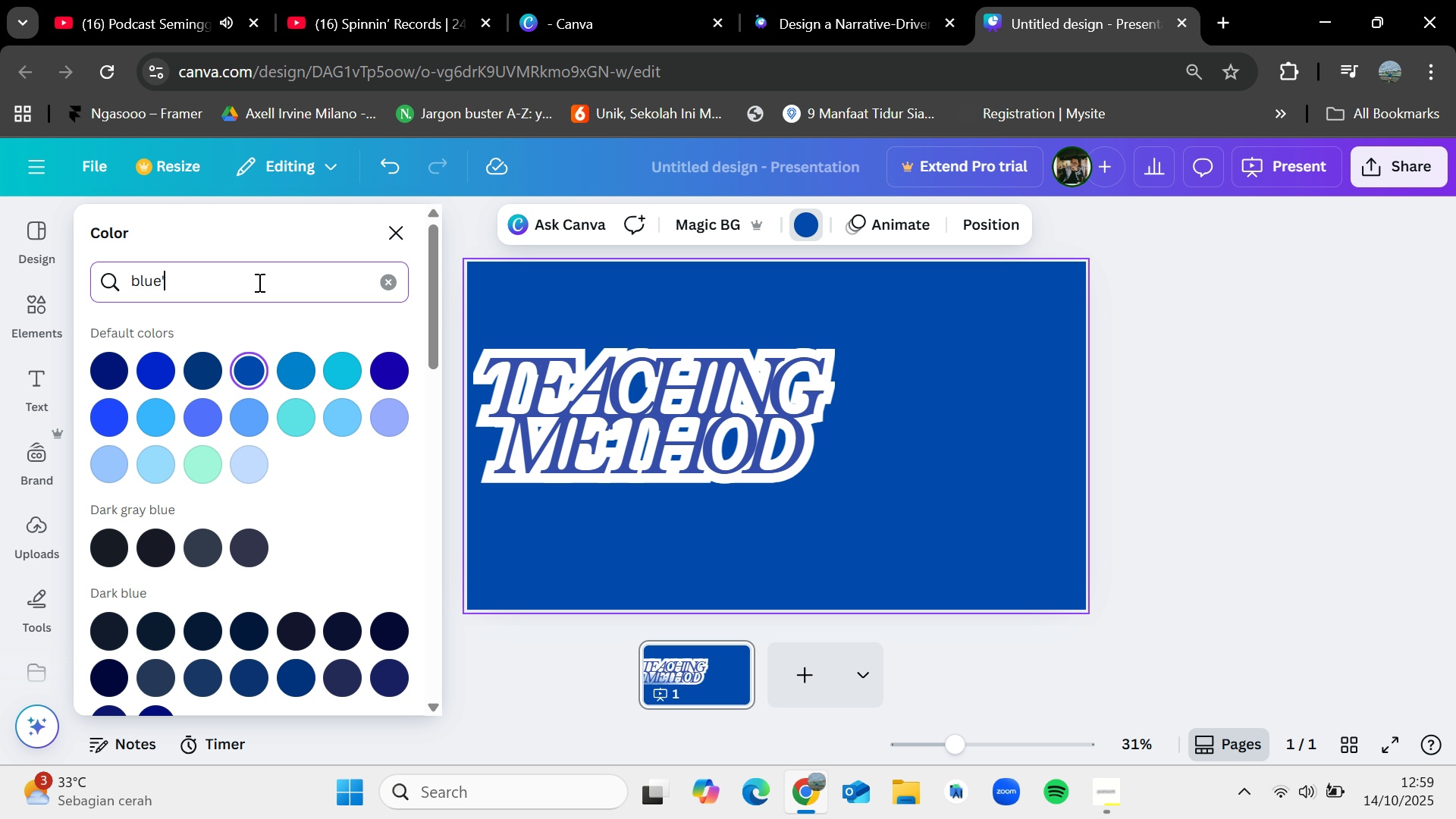 
hold_key(key=Backspace, duration=9.03)
 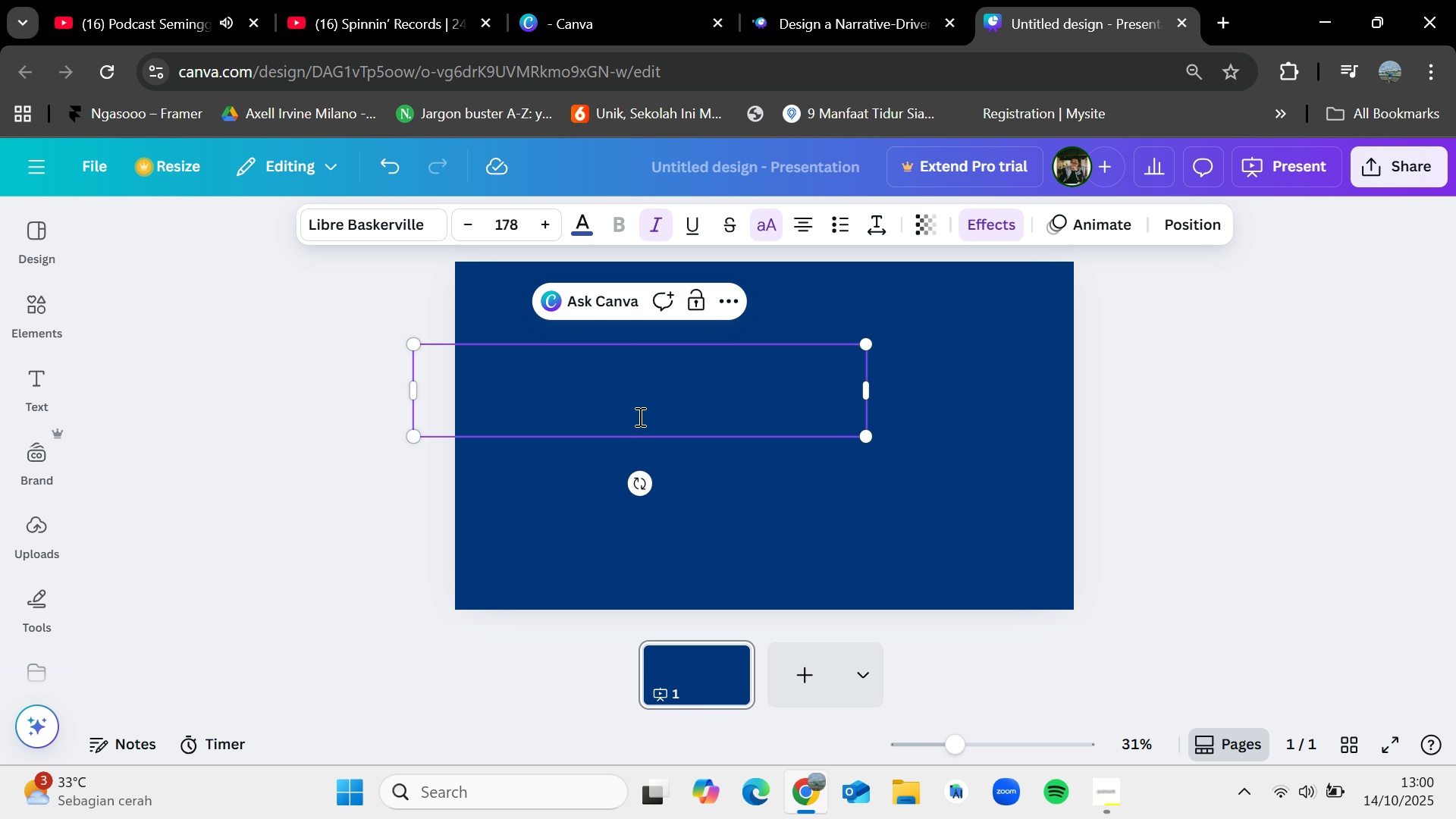 
left_click([204, 356])
 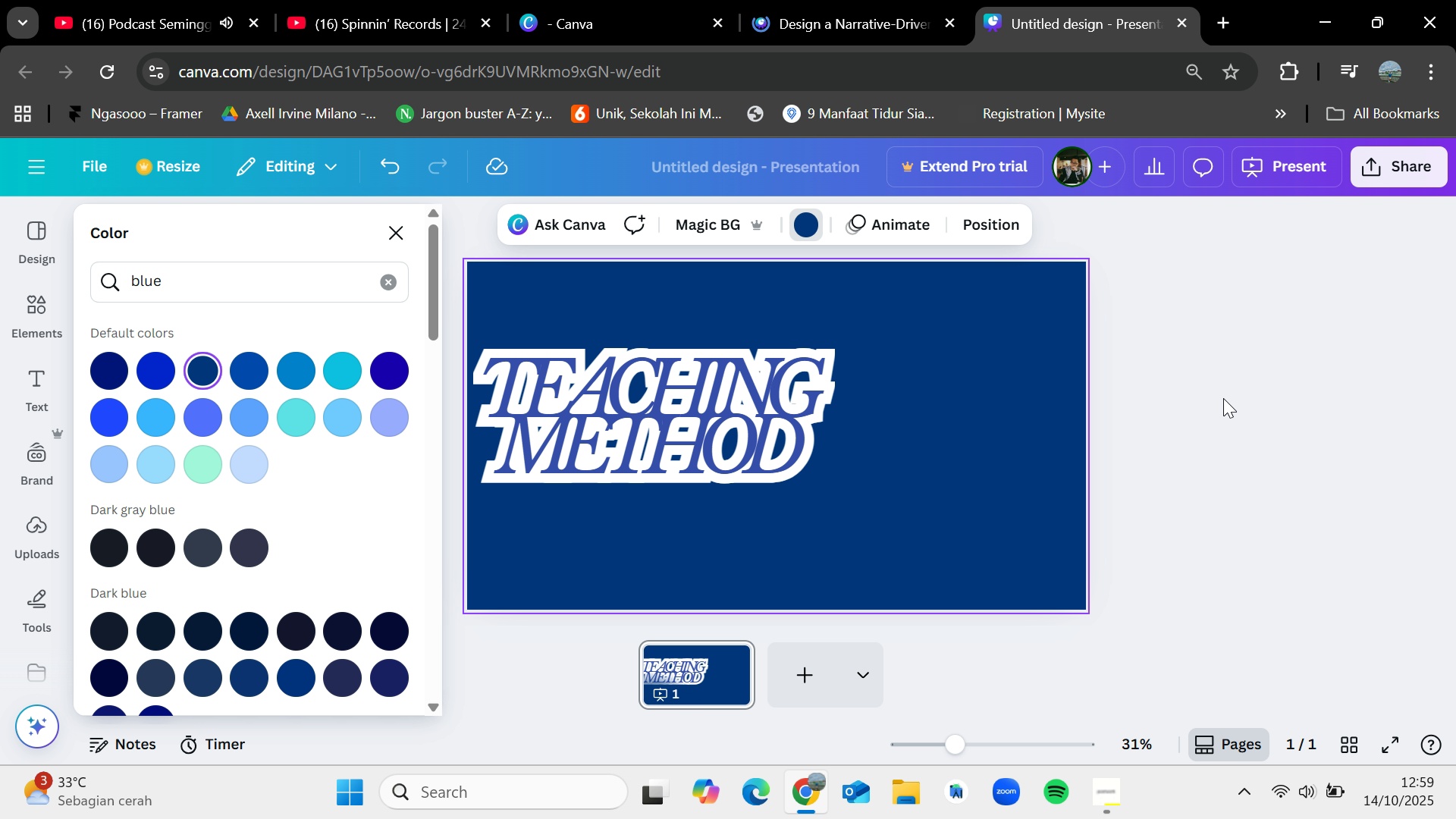 
left_click([1244, 400])
 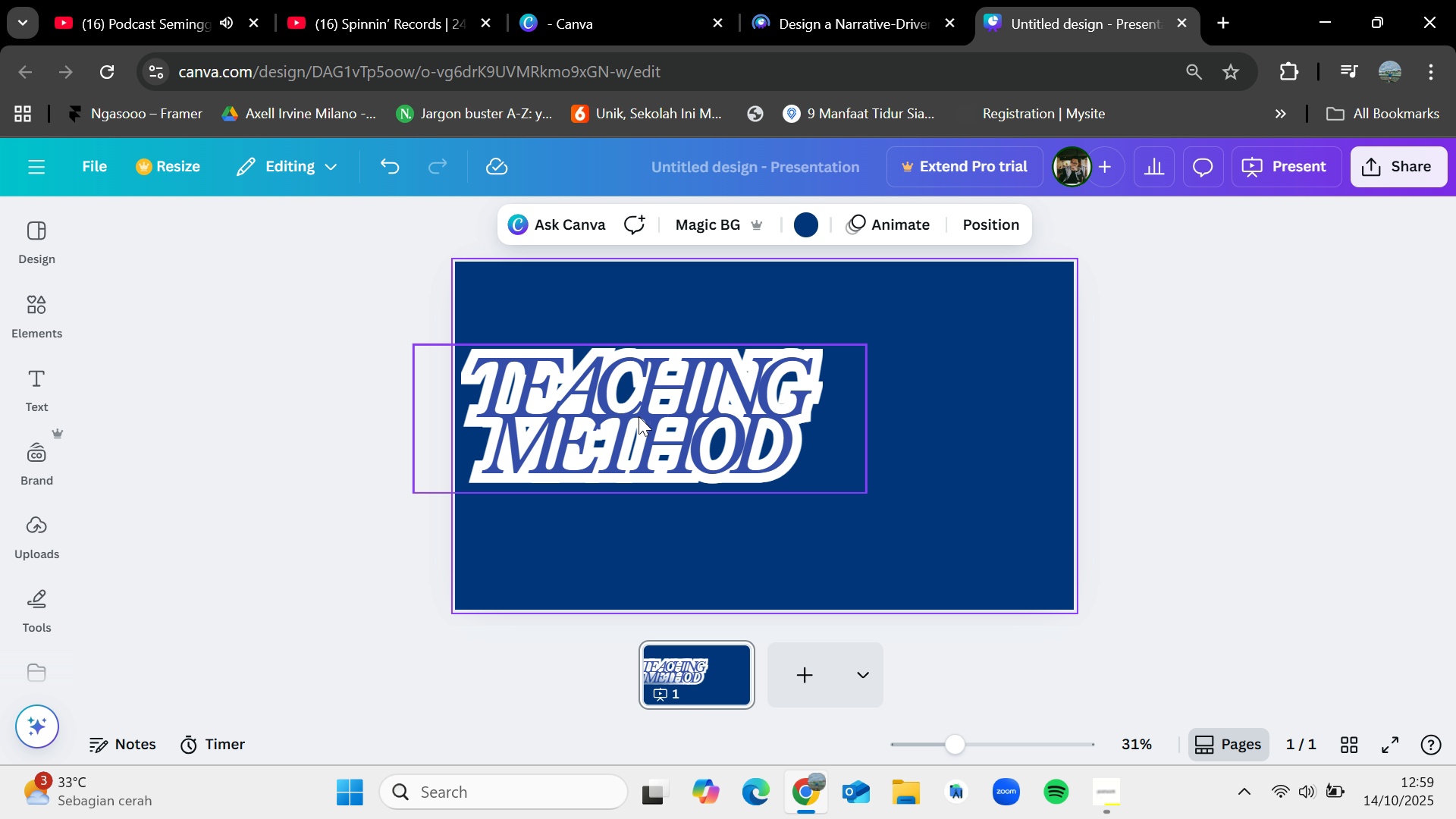 
double_click([639, 416])
 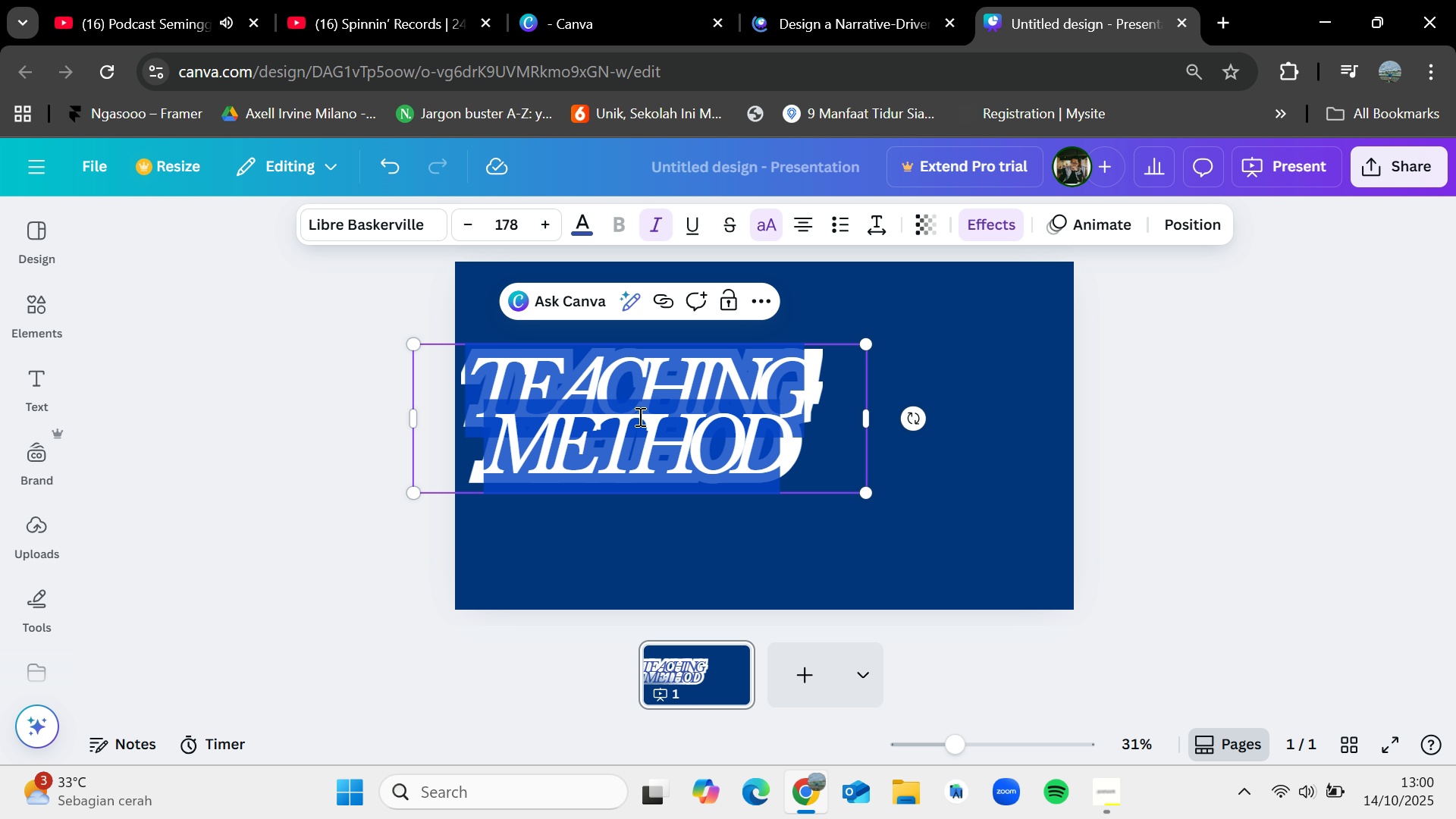 
type(Fture re)
key(Backspace)
key(Backspace)
type( r)
key(Backspace)
type( re)
key(Backspace)
key(Backspace)
 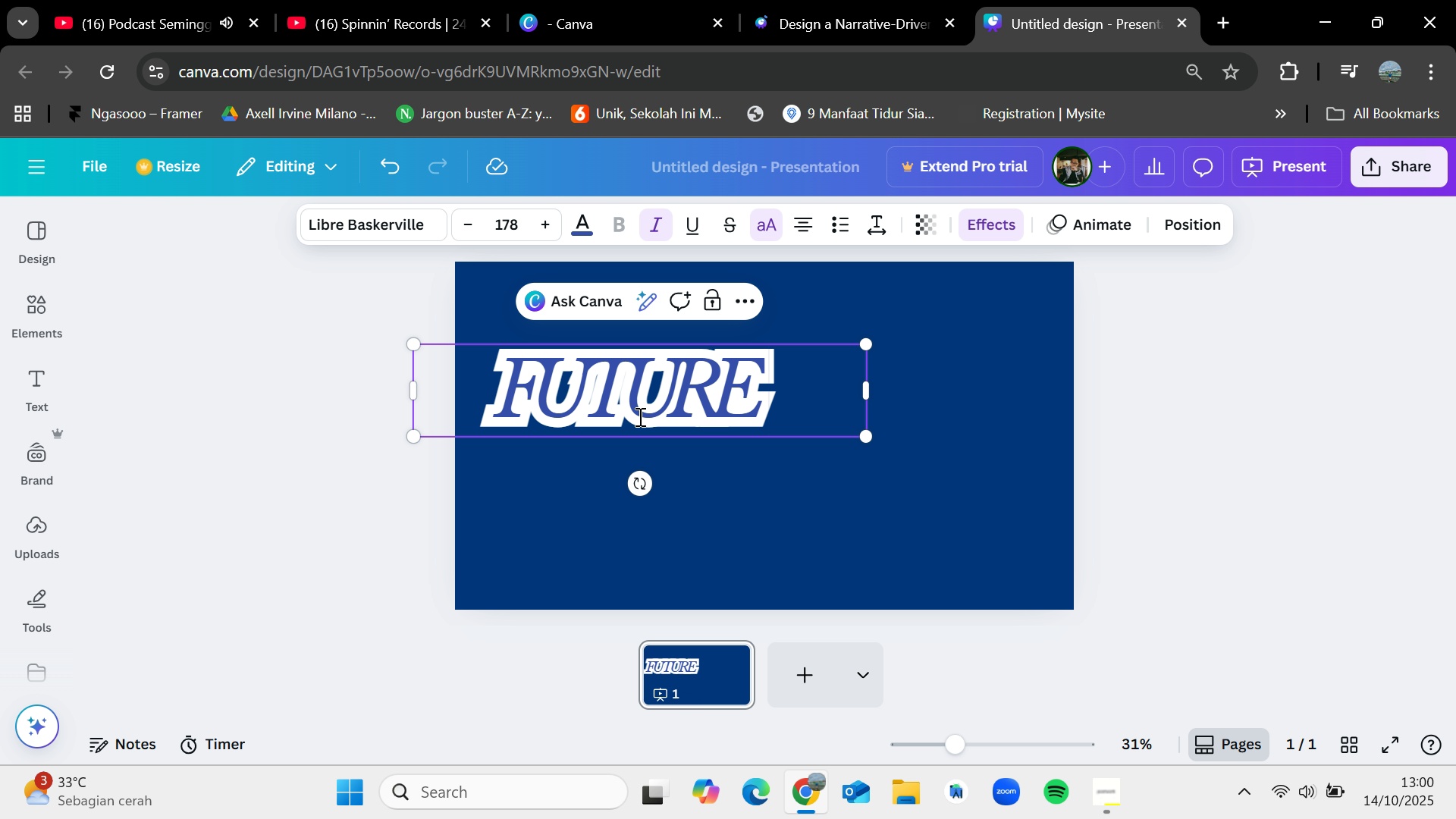 
key(Enter)
 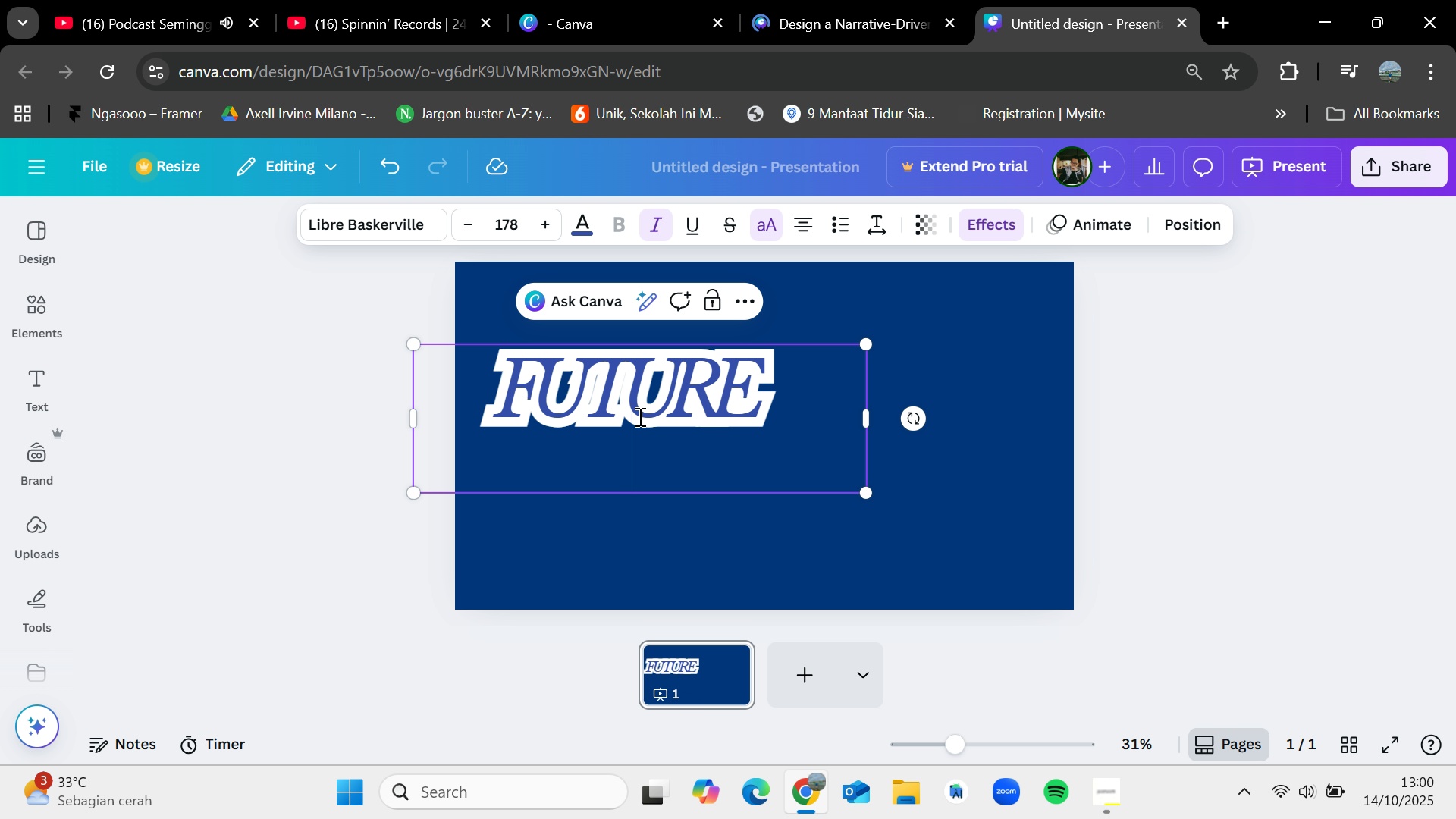 
type(ready)
 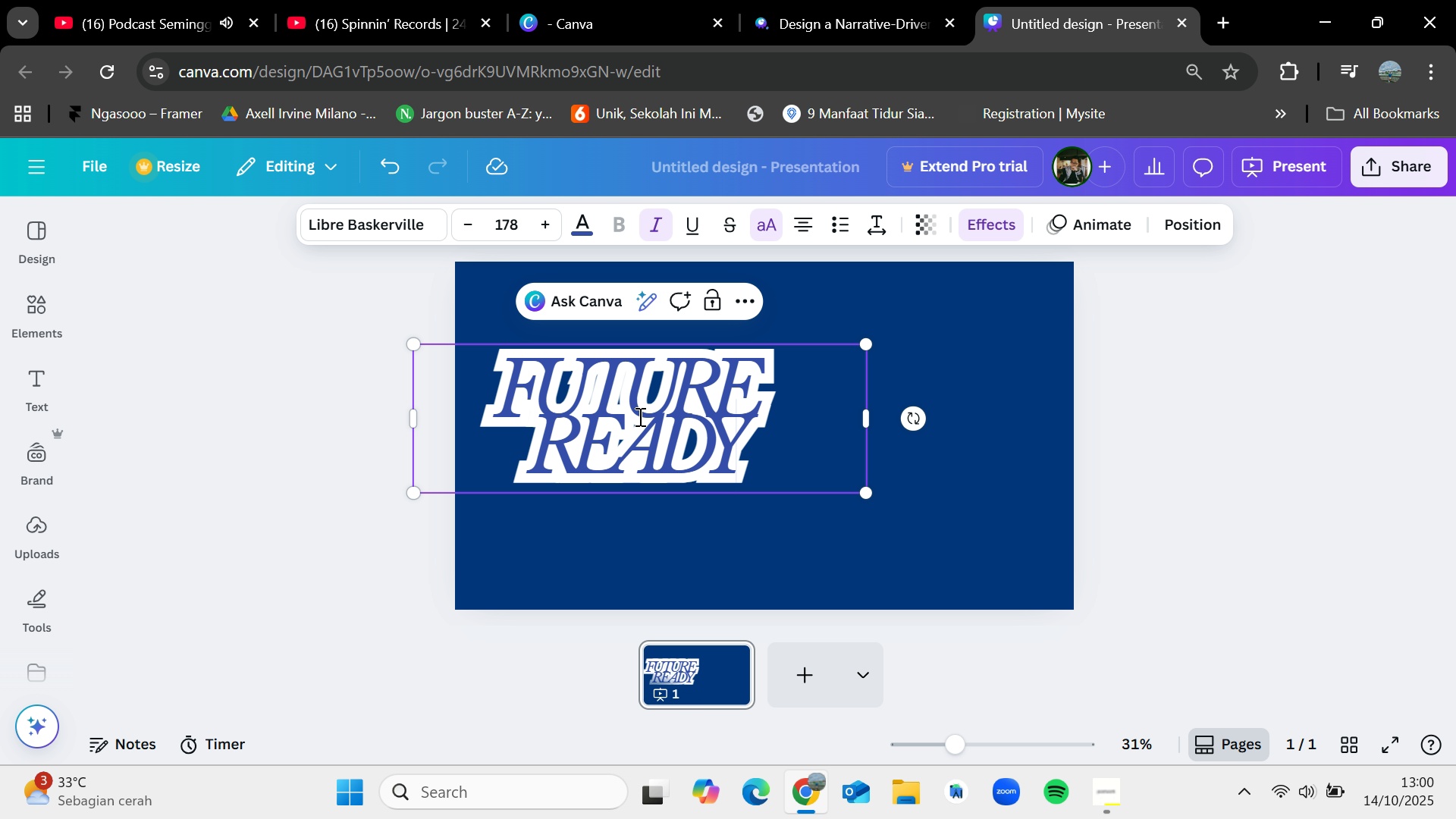 
key(Enter)
 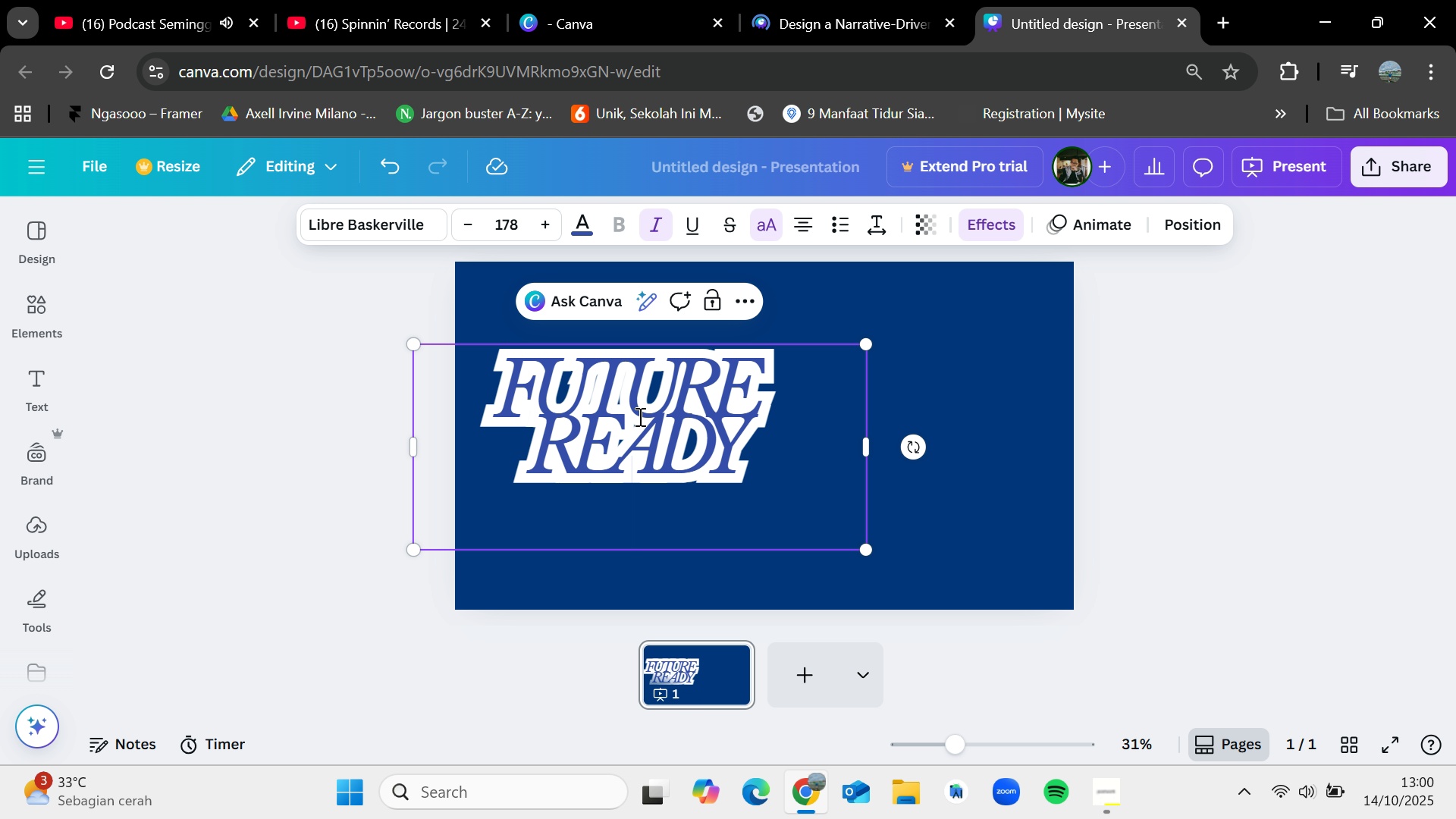 
type(classroom)
 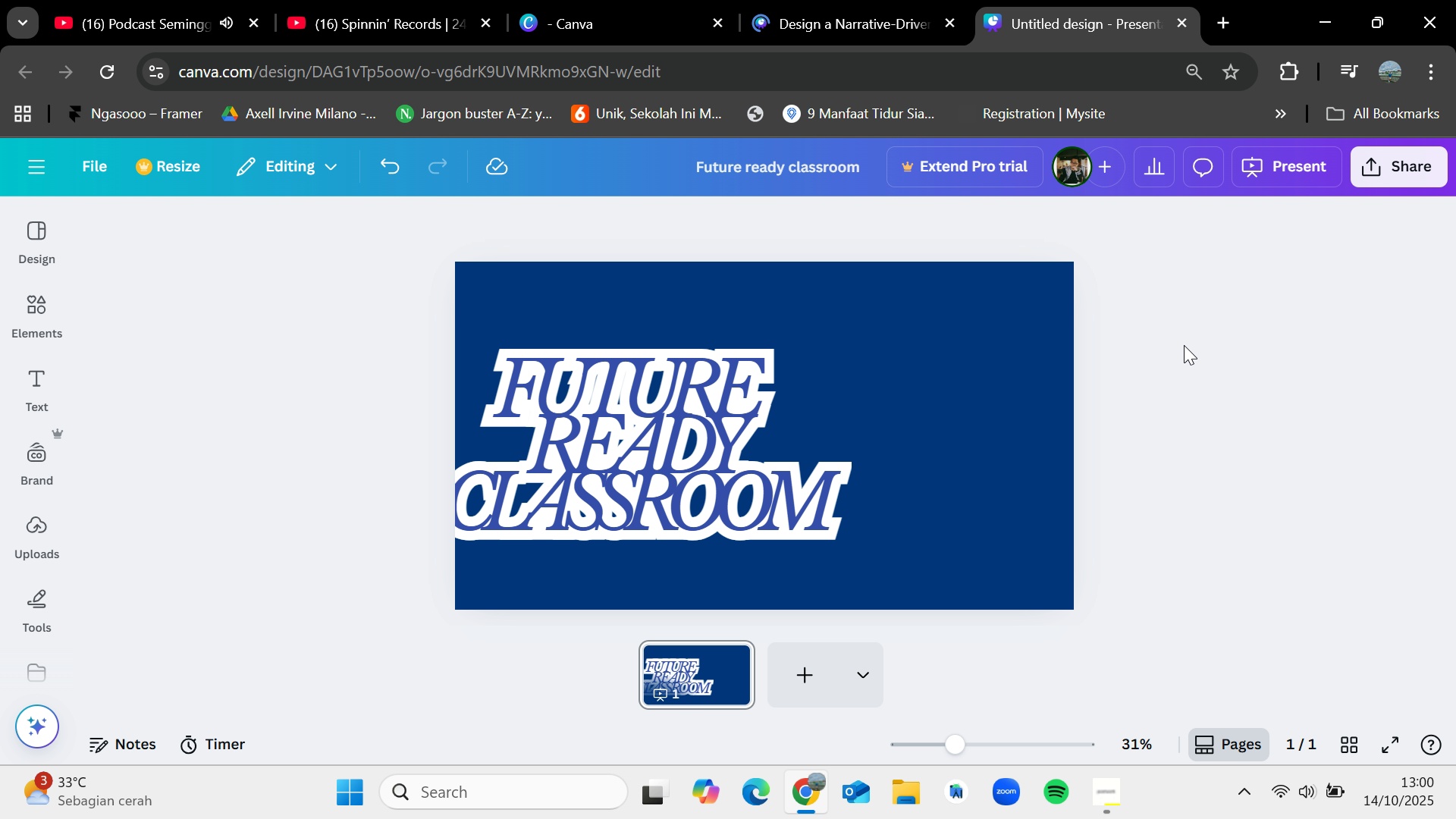 
left_click_drag(start_coordinate=[680, 456], to_coordinate=[811, 445])
 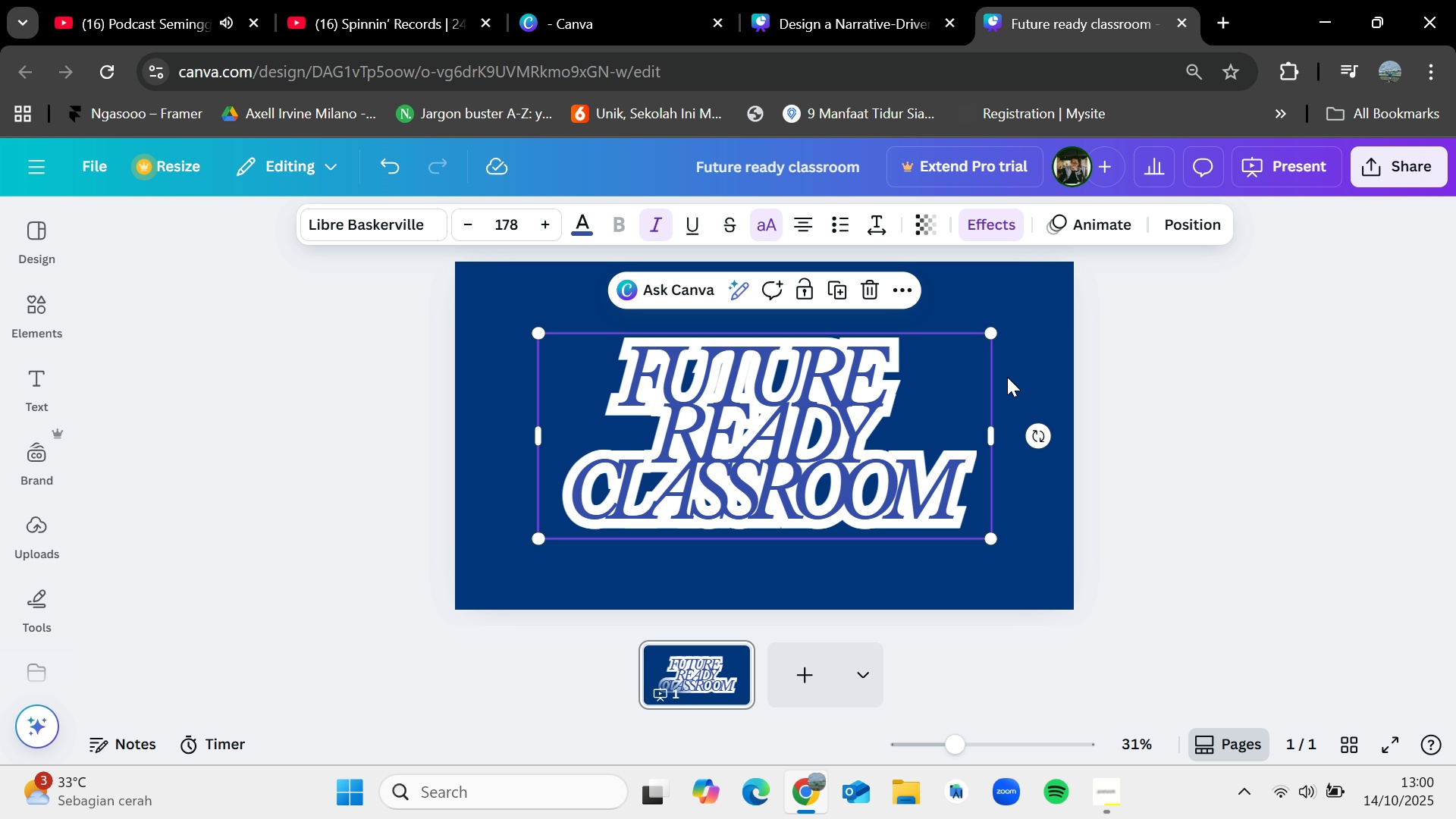 
left_click([1240, 359])
 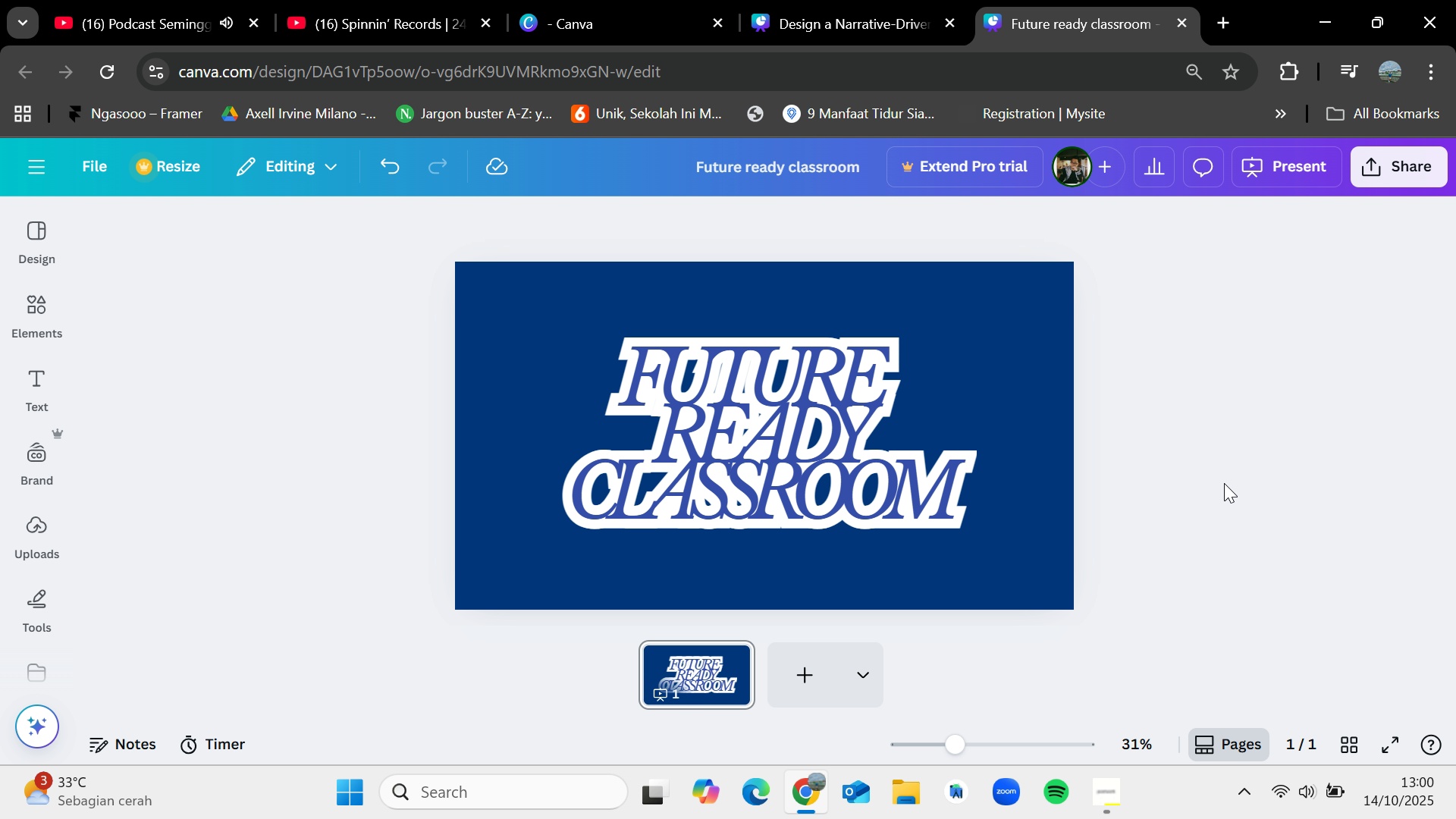 
wait(5.02)
 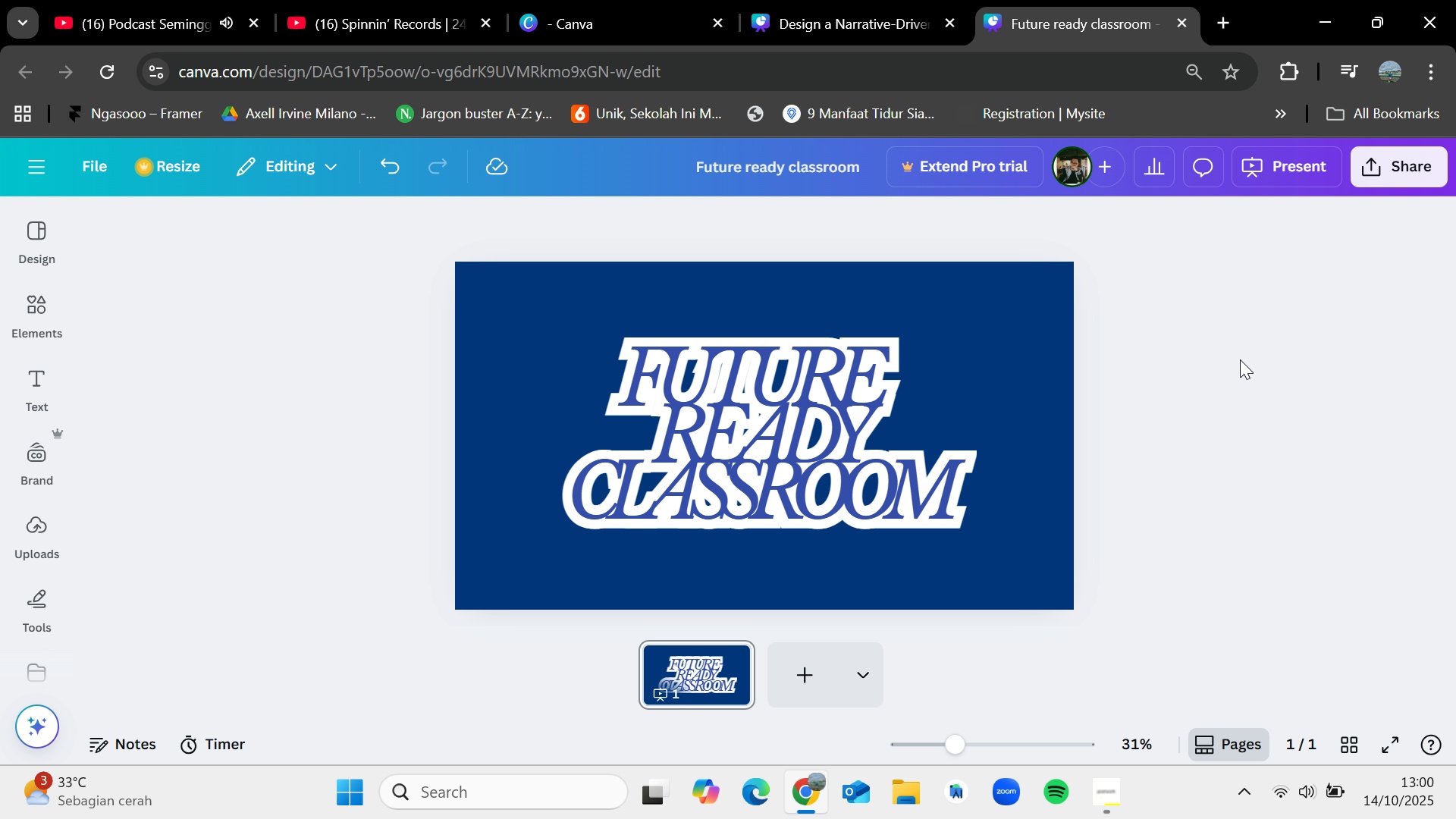 
left_click([1111, 798])